 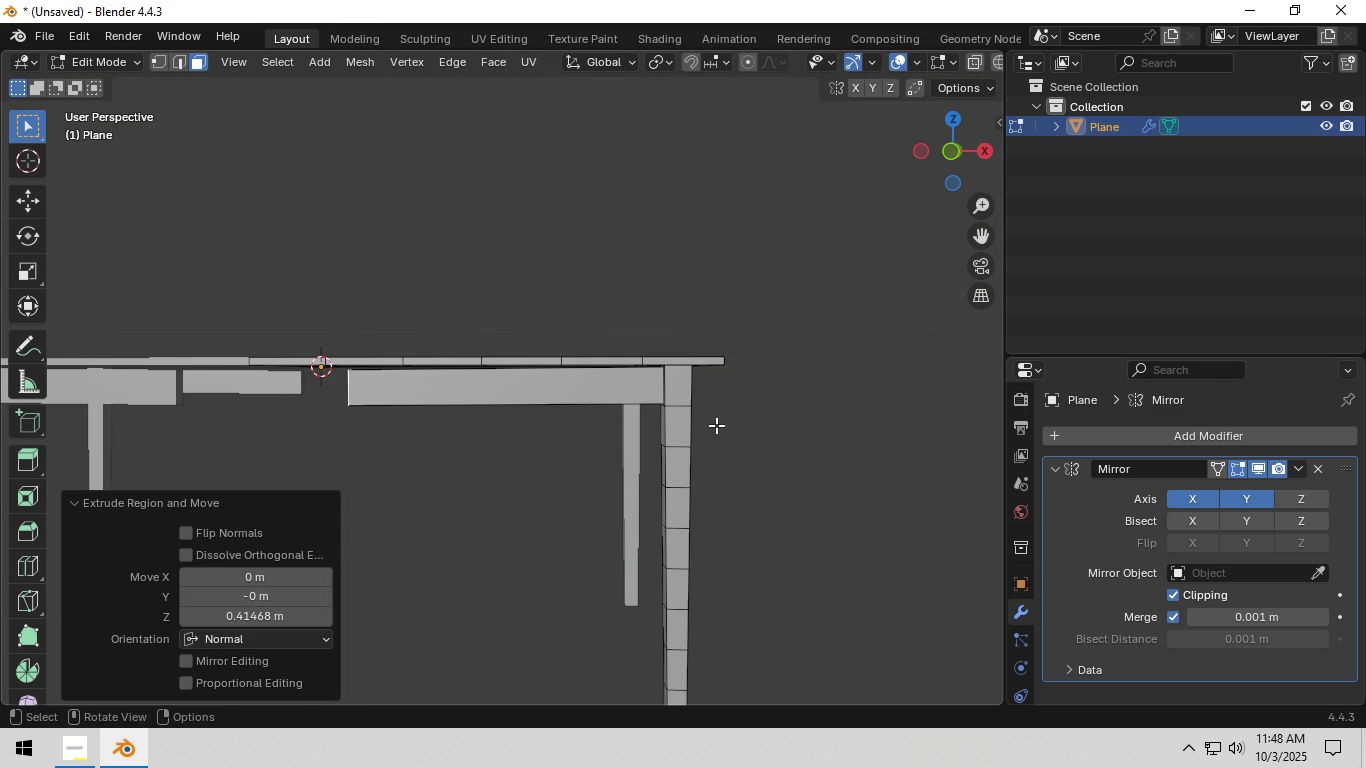 
type(gyx)
 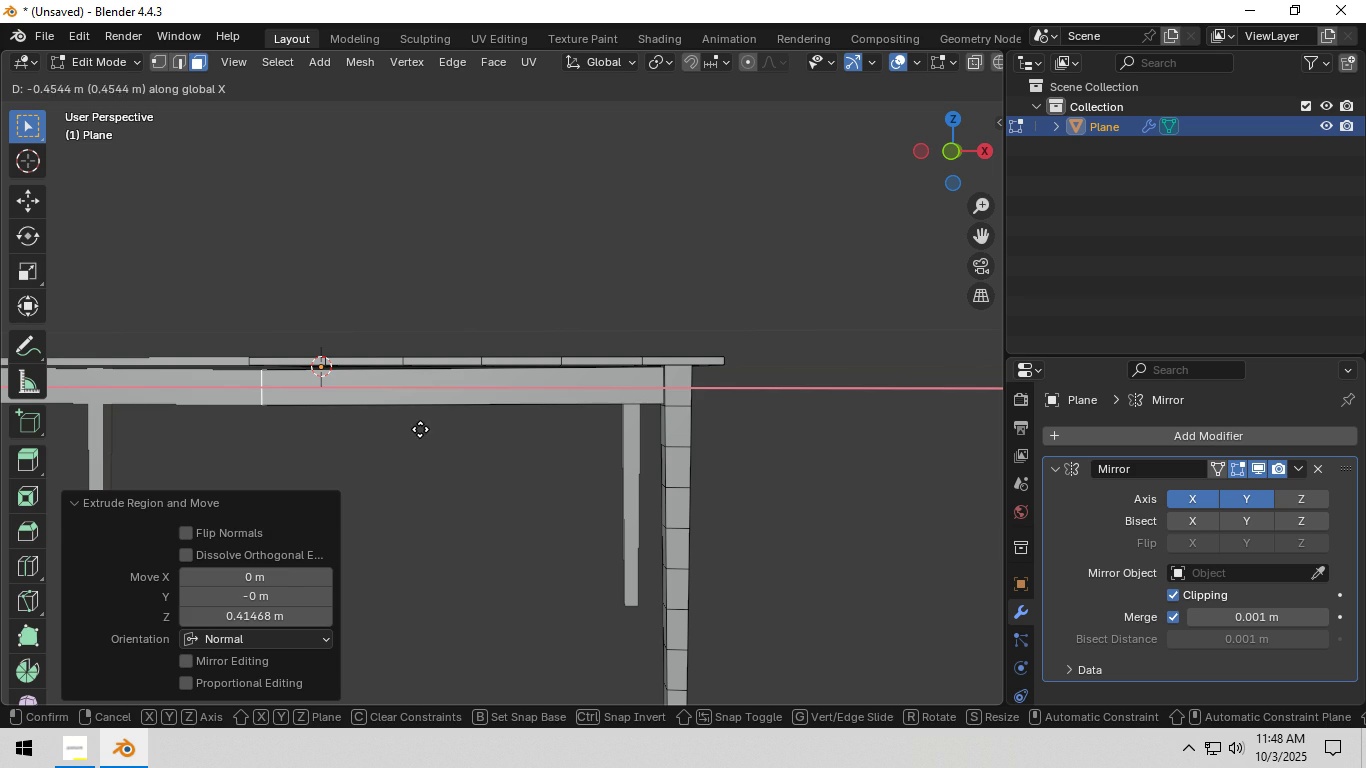 
left_click([420, 429])
 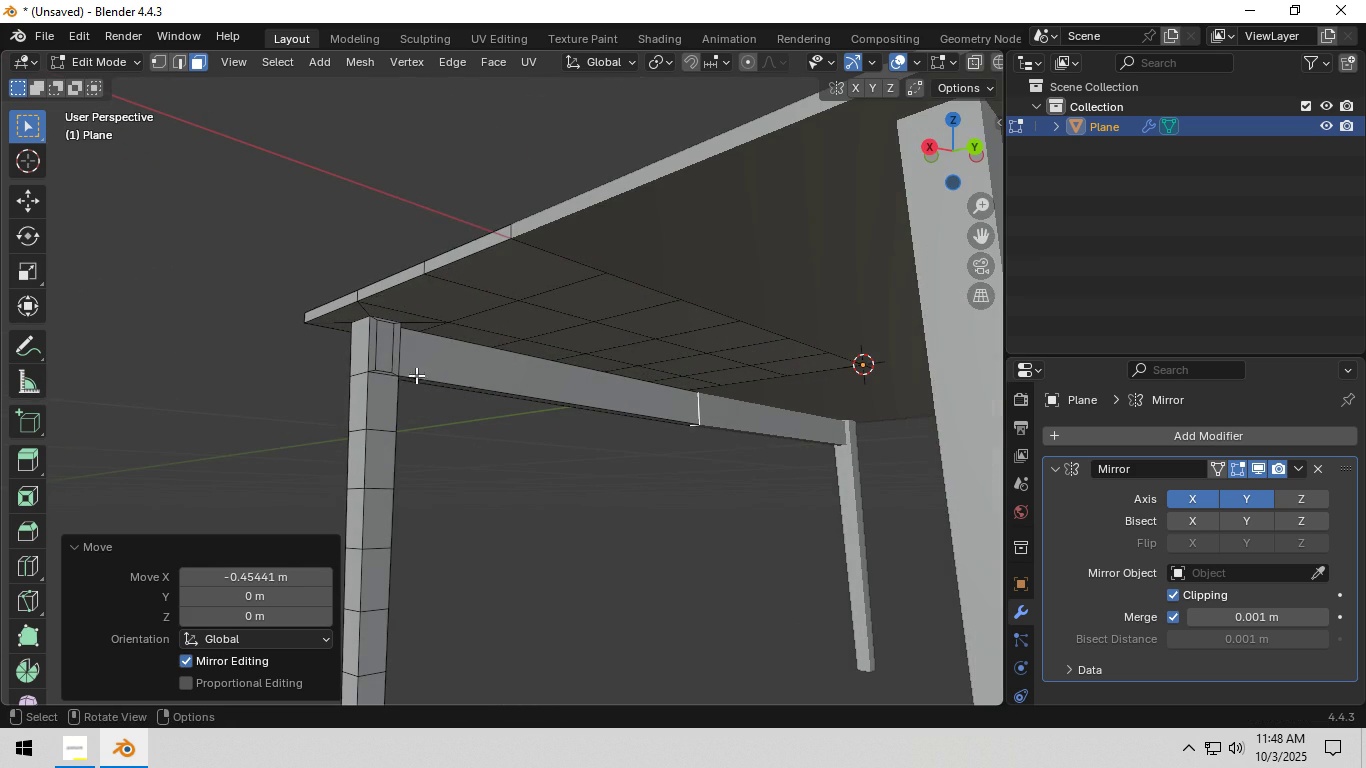 
left_click([390, 361])
 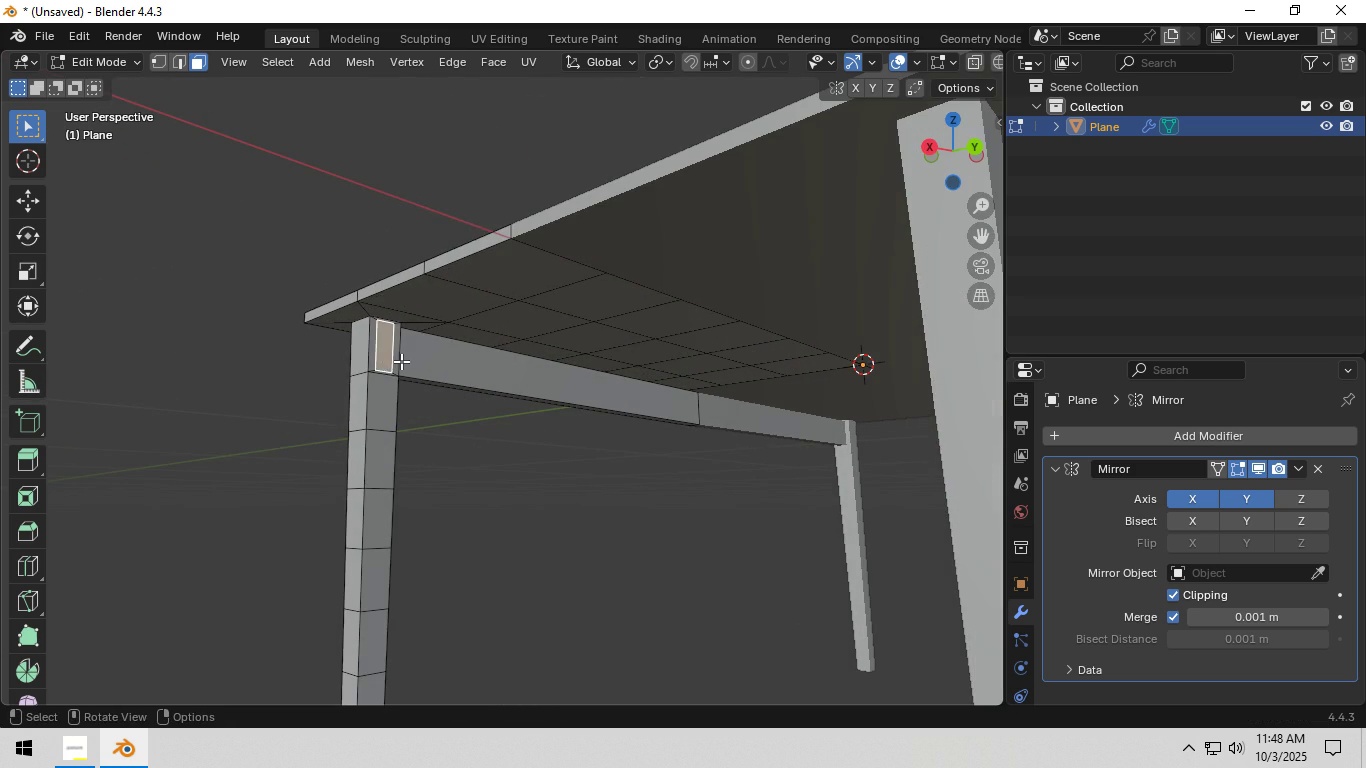 
scroll: coordinate [428, 368], scroll_direction: down, amount: 2.0
 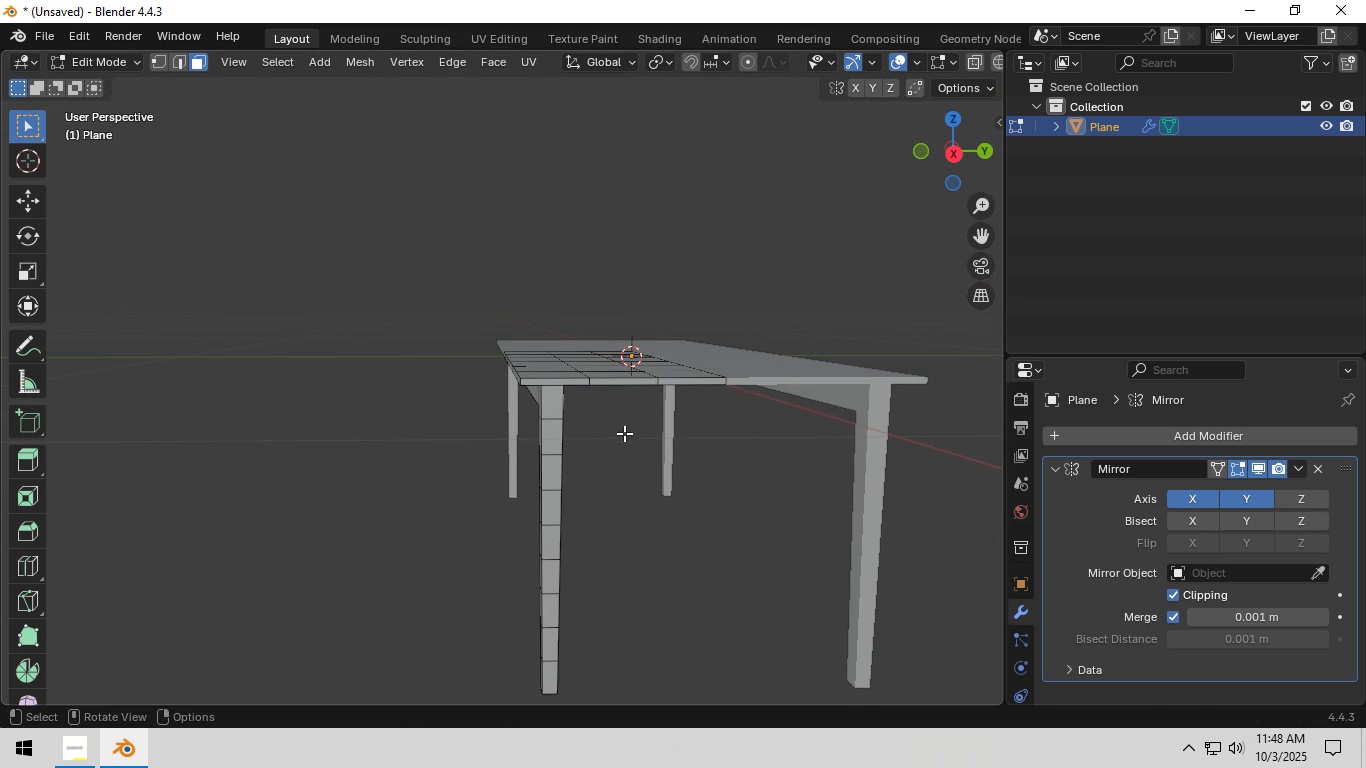 
type(ey)
key(Tab)
 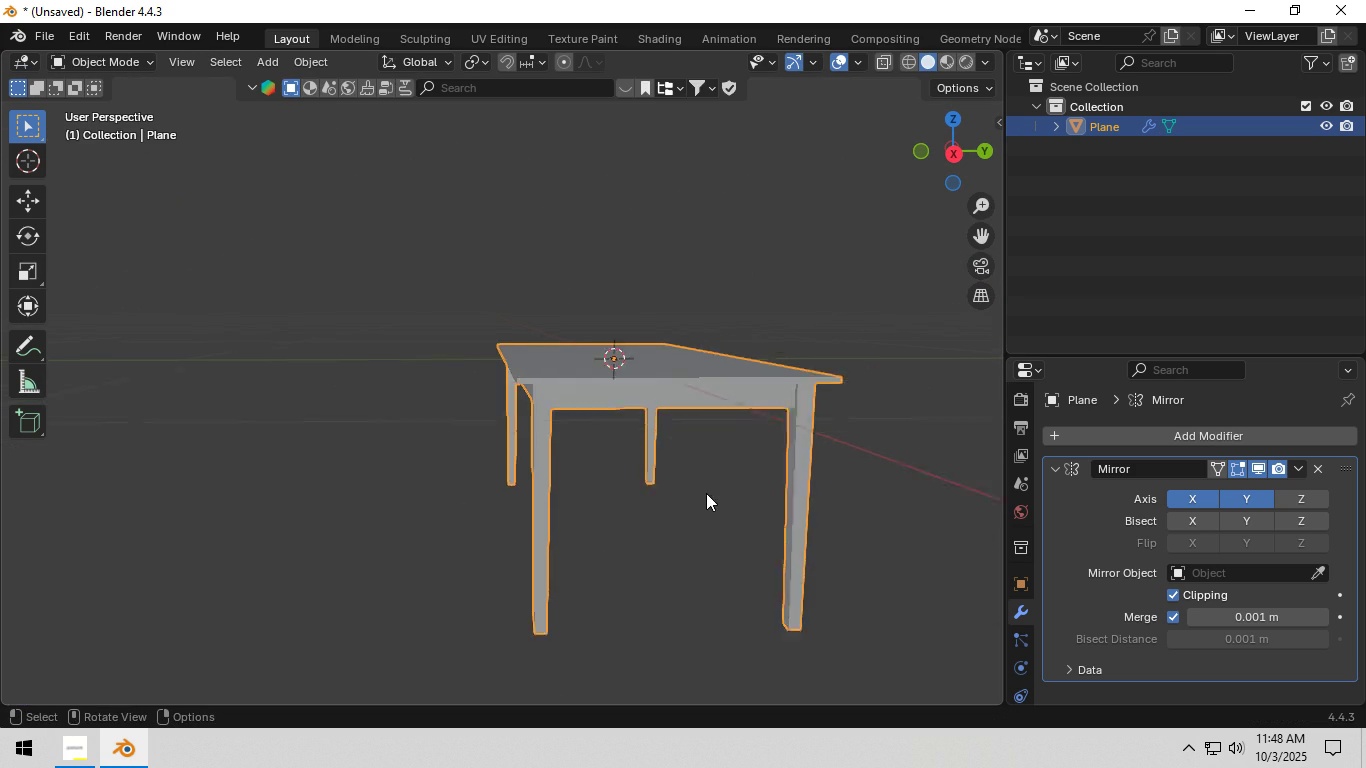 
scroll: coordinate [851, 493], scroll_direction: down, amount: 4.0
 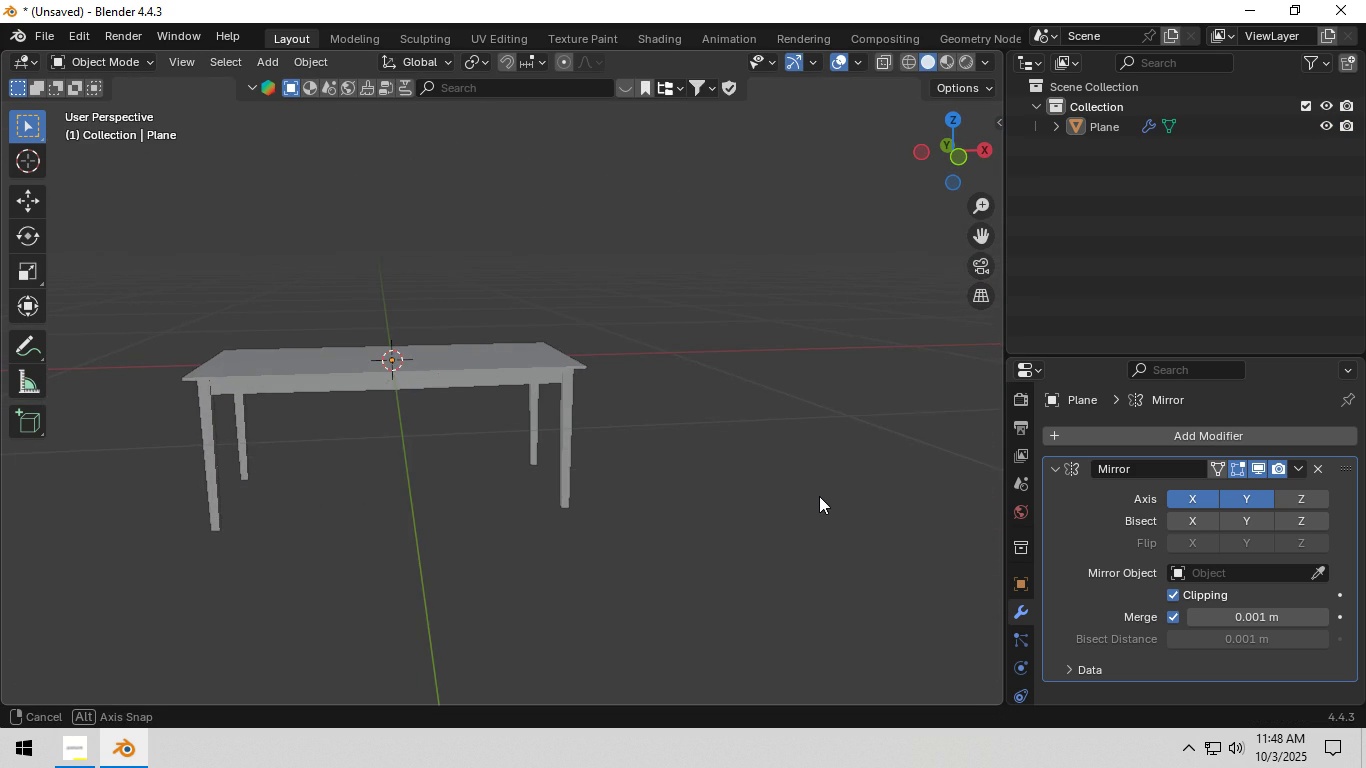 
scroll: coordinate [796, 497], scroll_direction: up, amount: 4.0
 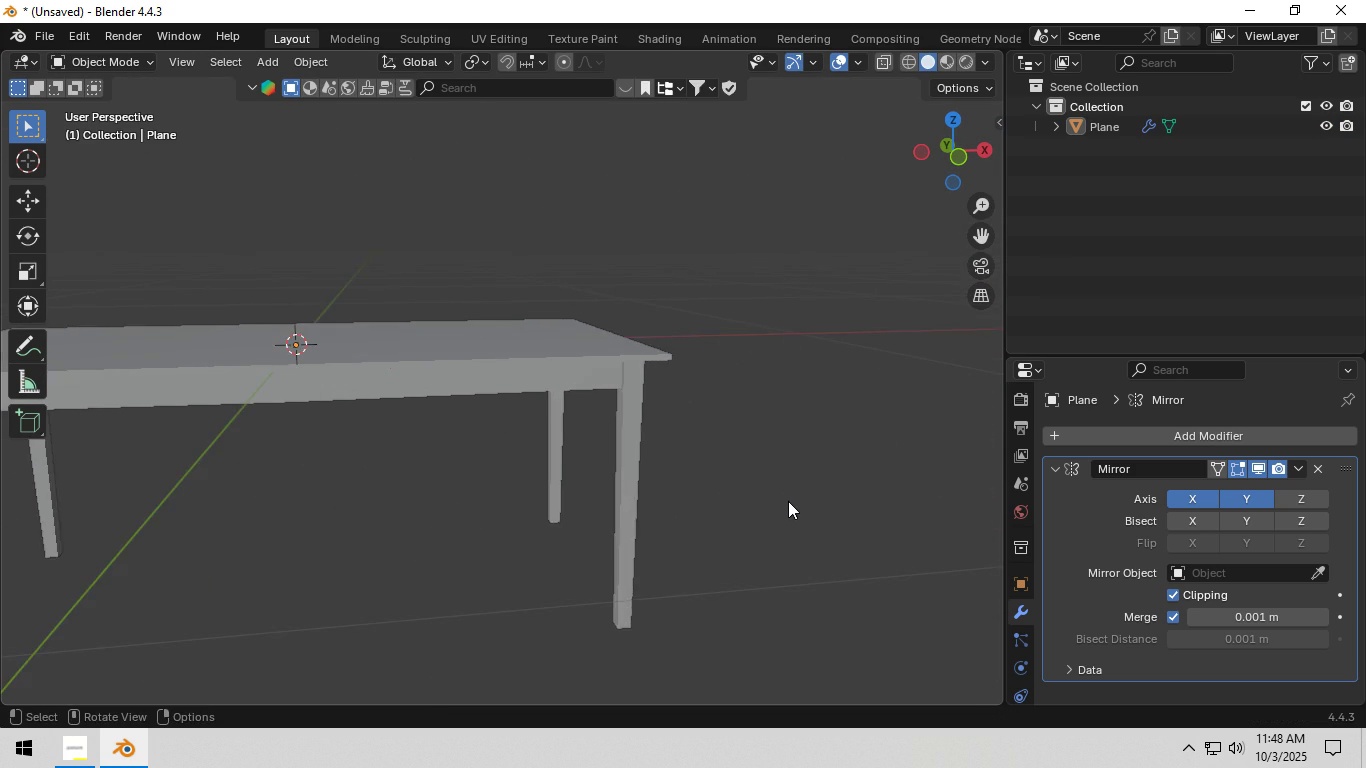 
key(Shift+ShiftLeft)
 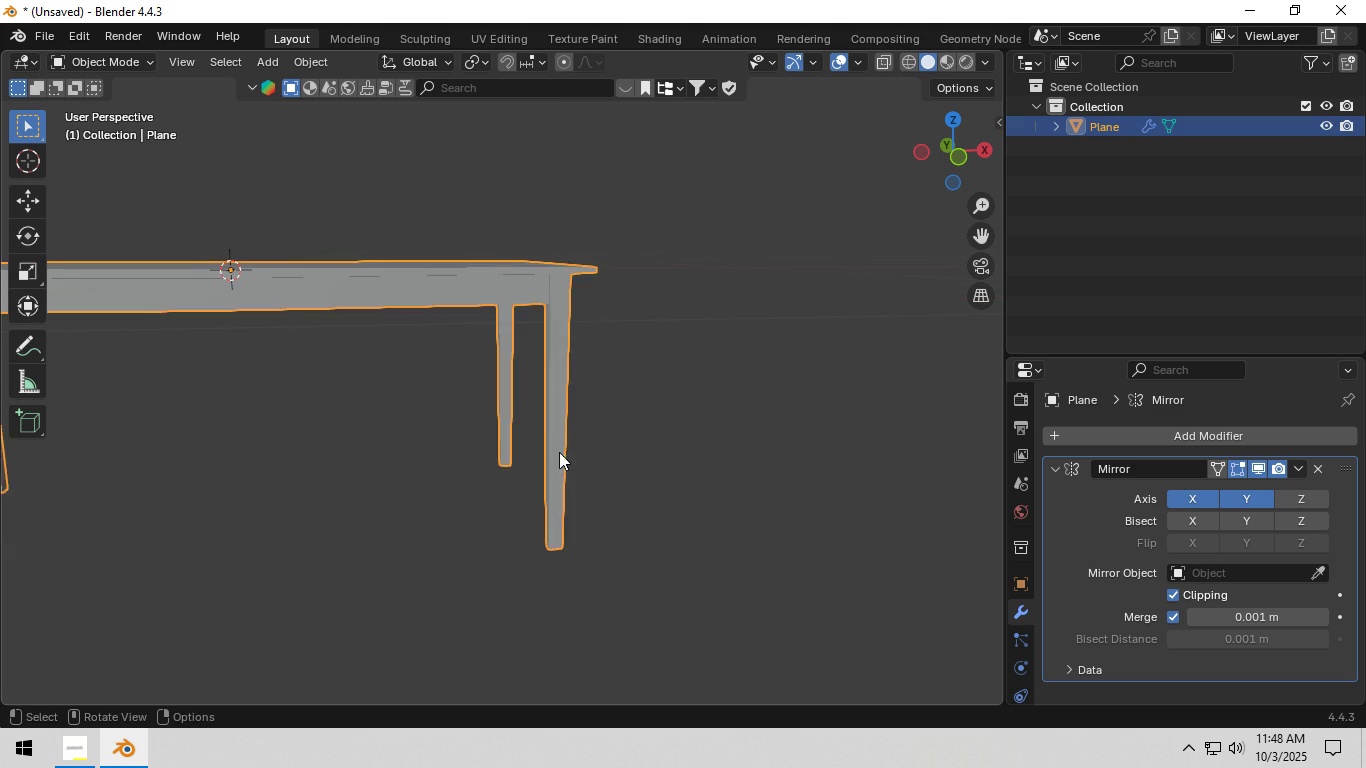 
key(Tab)